 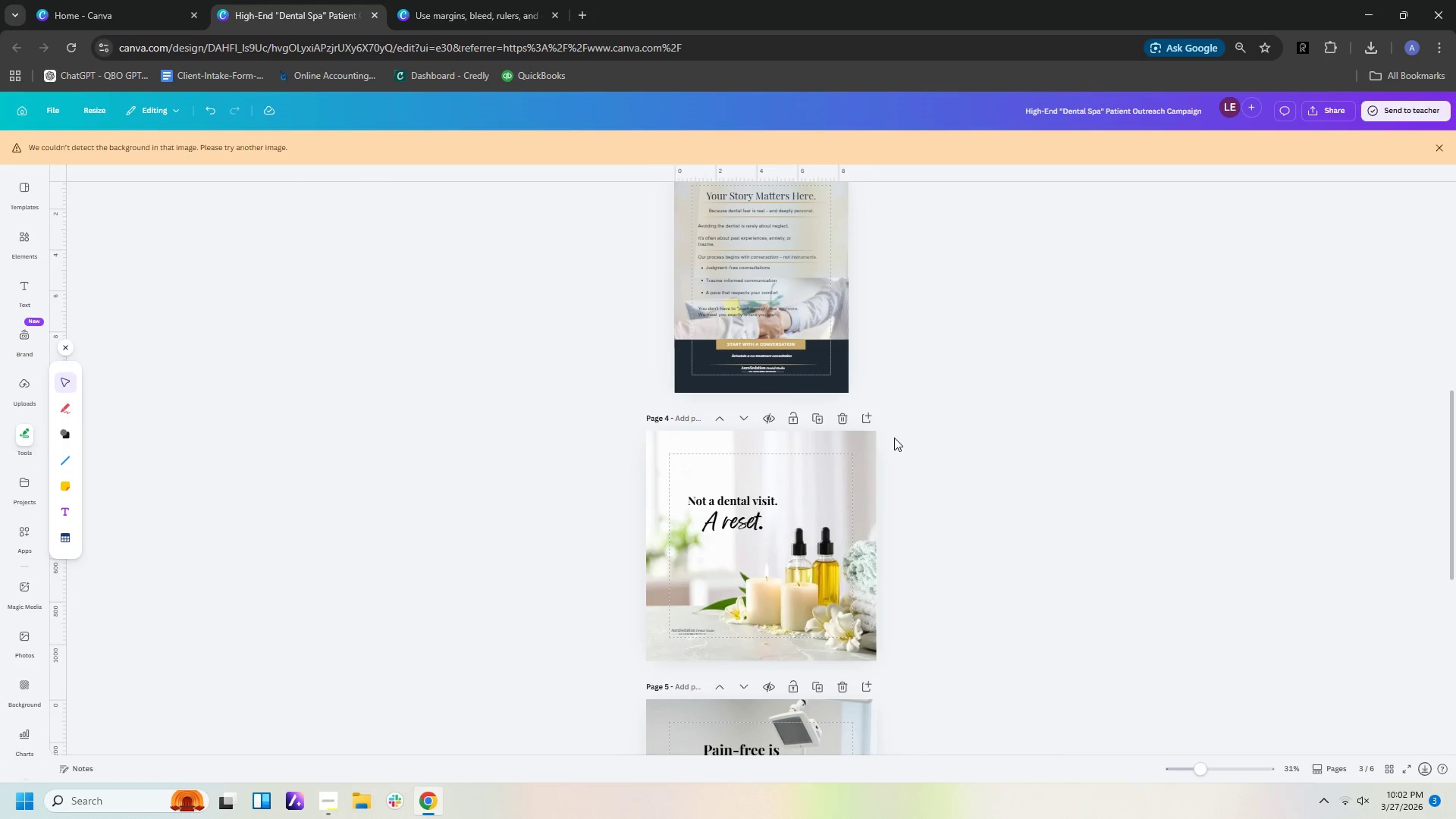 
scroll: coordinate [894, 438], scroll_direction: down, amount: 1.0
 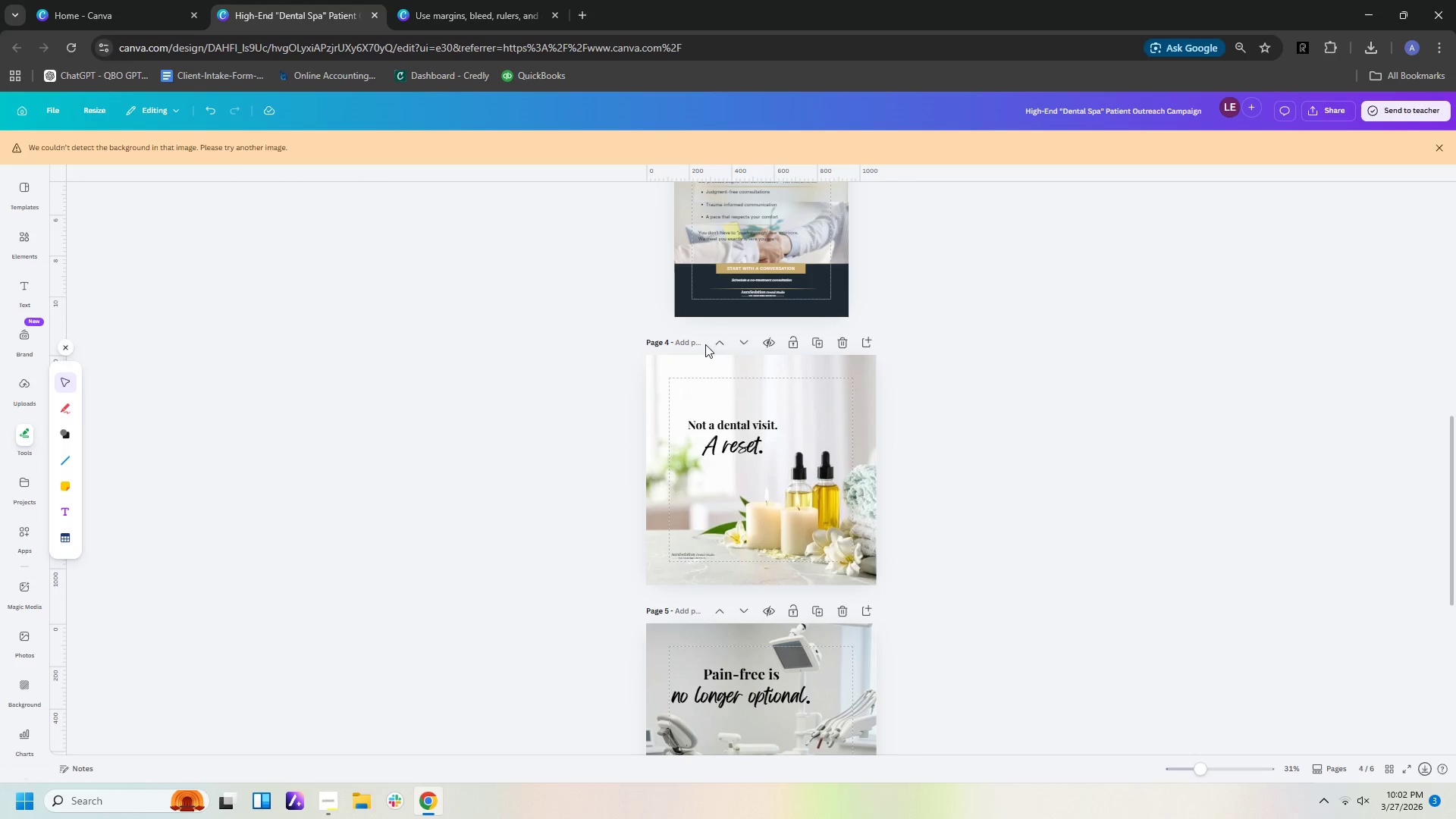 
left_click([692, 343])
 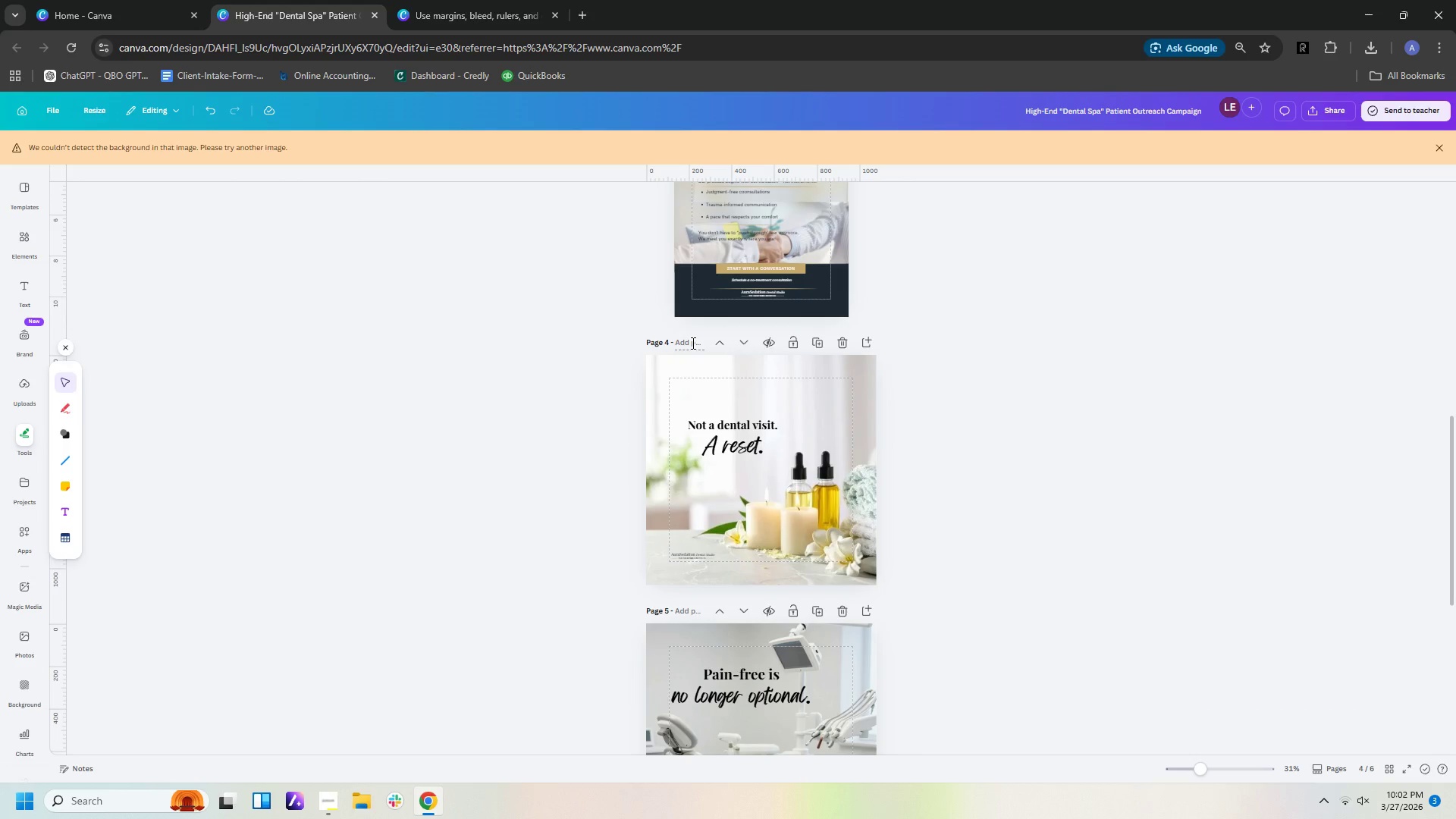 
left_click([692, 343])
 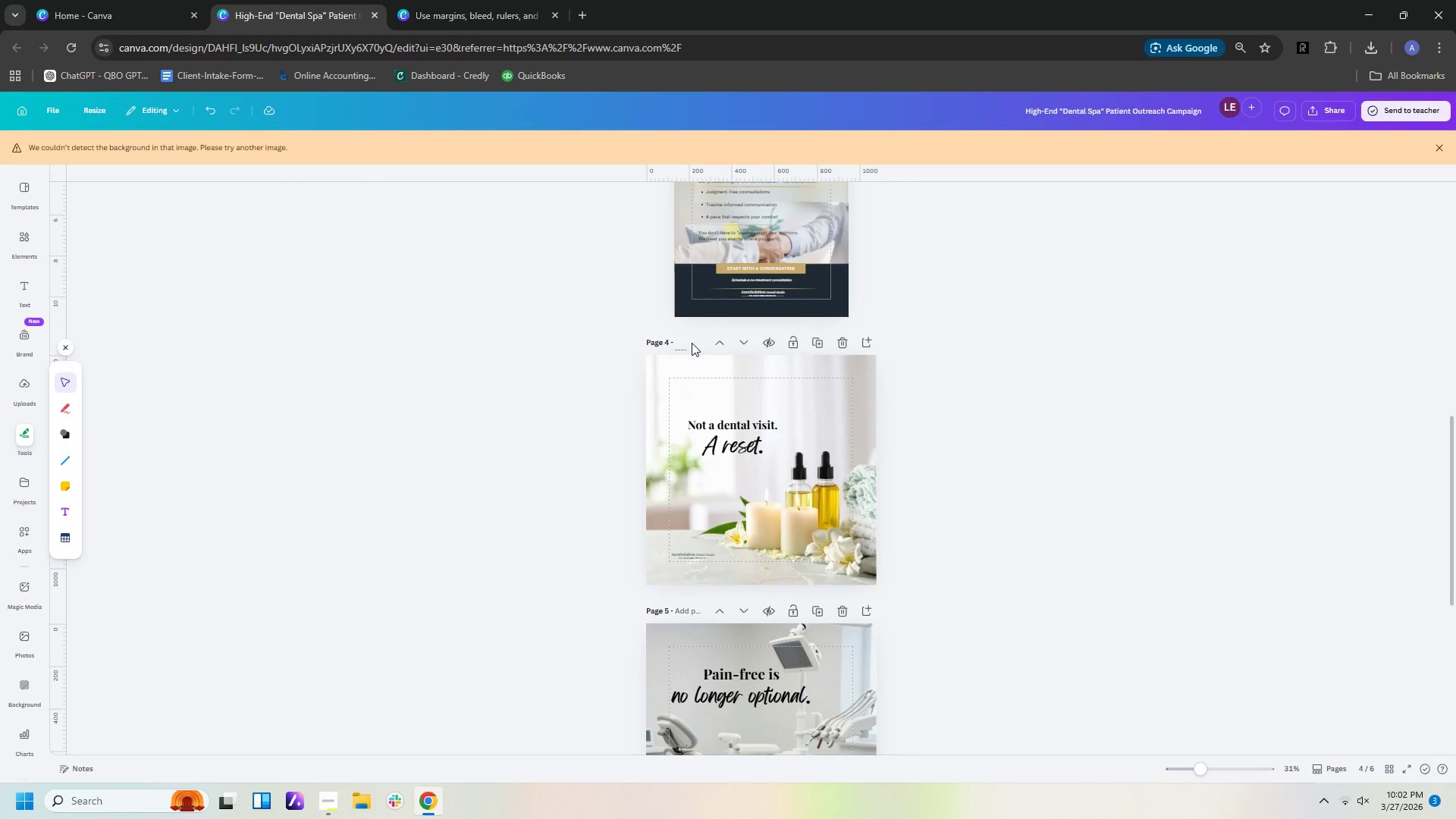 
type(TheSensoryExperience)
 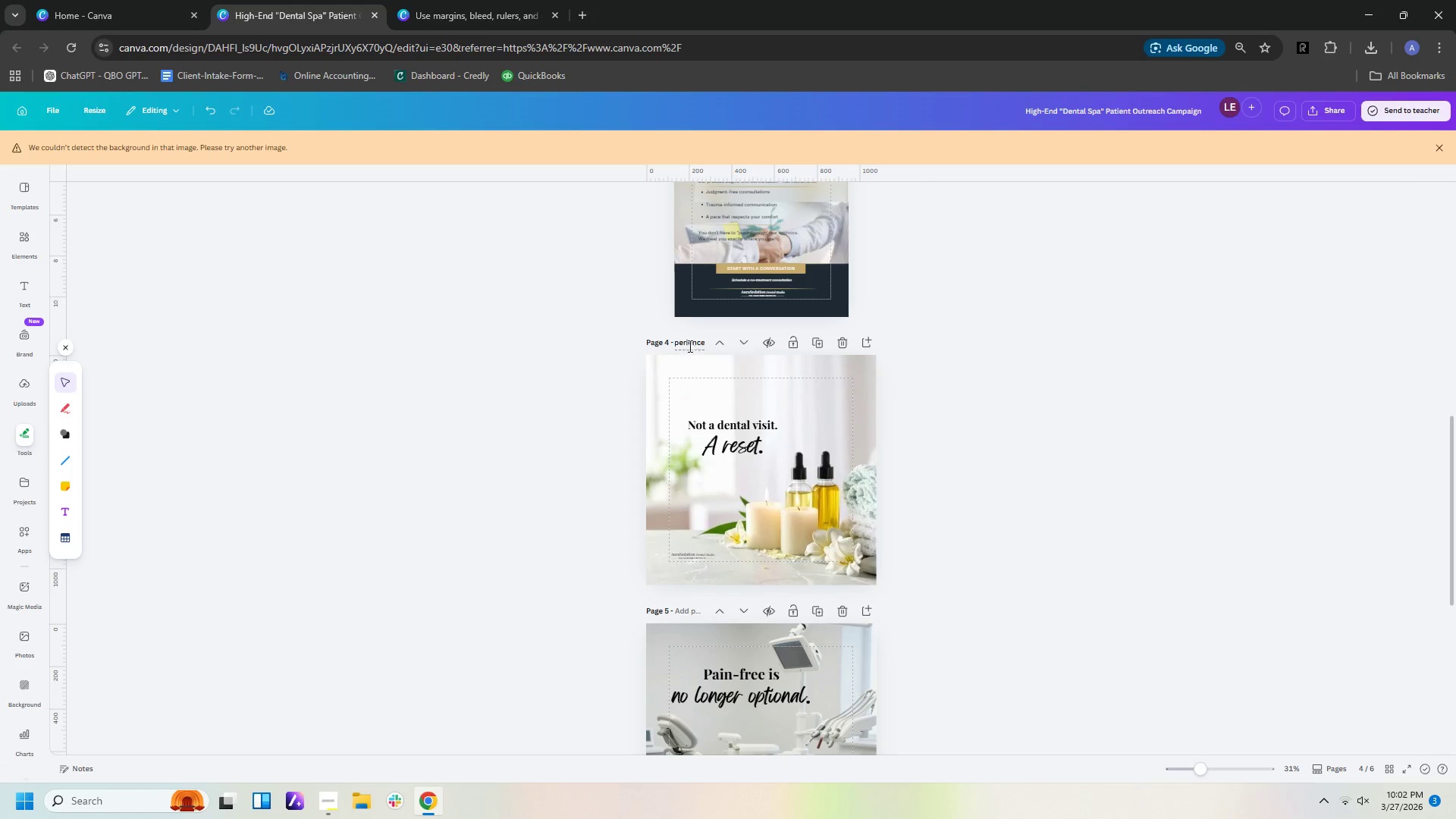 
left_click([331, 806])